 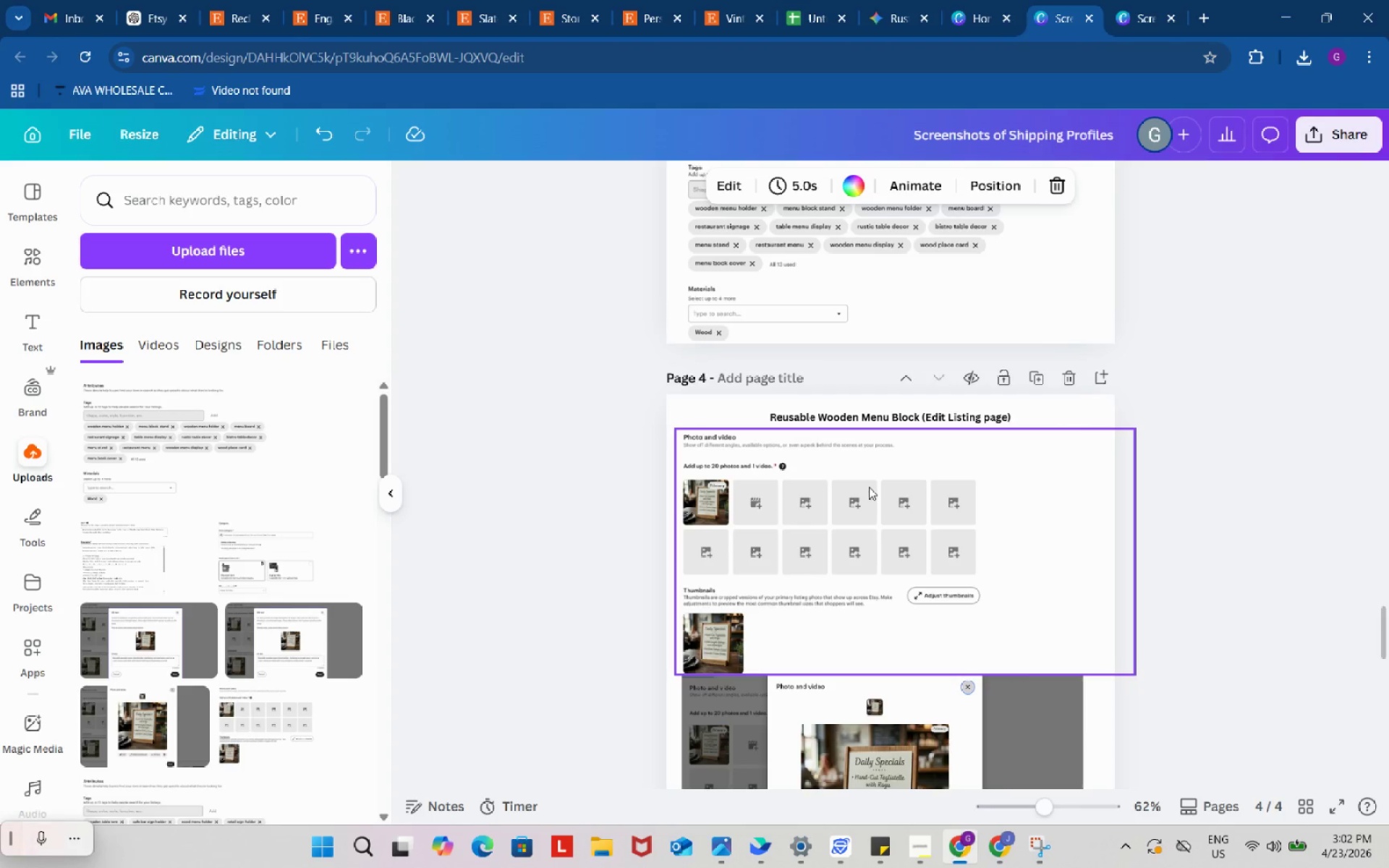 
double_click([859, 421])
 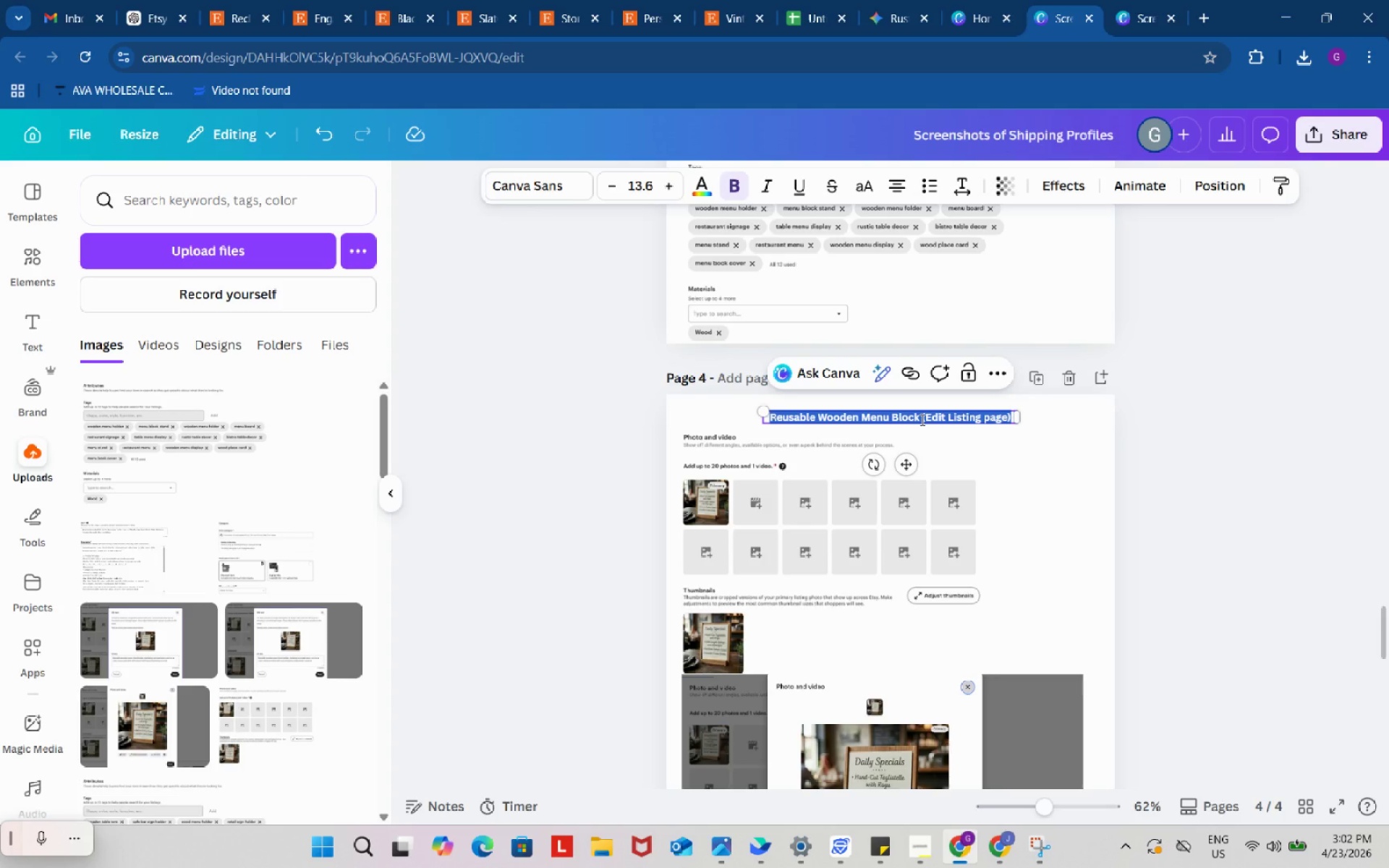 
left_click([920, 420])
 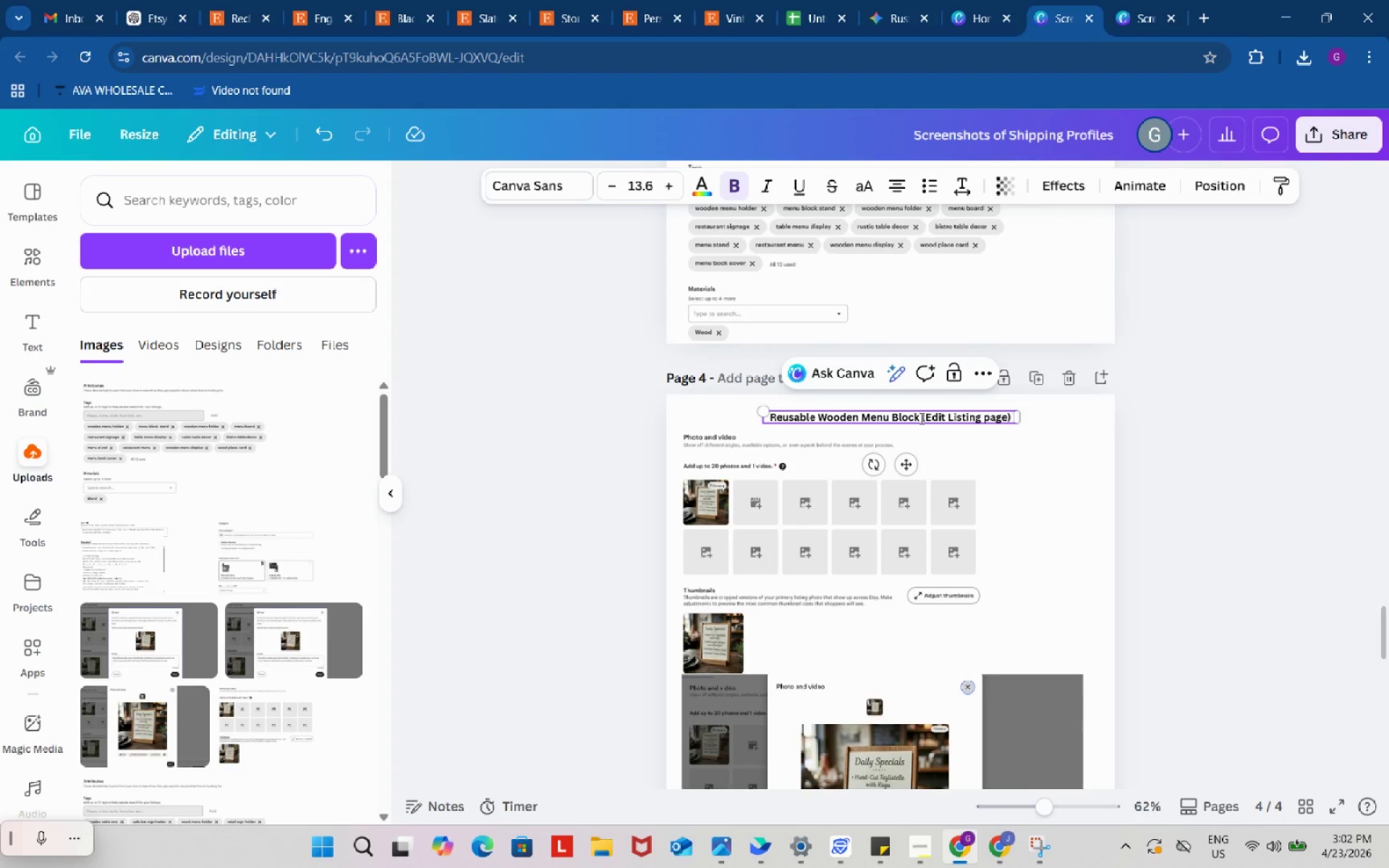 
left_click_drag(start_coordinate=[920, 418], to_coordinate=[770, 420])
 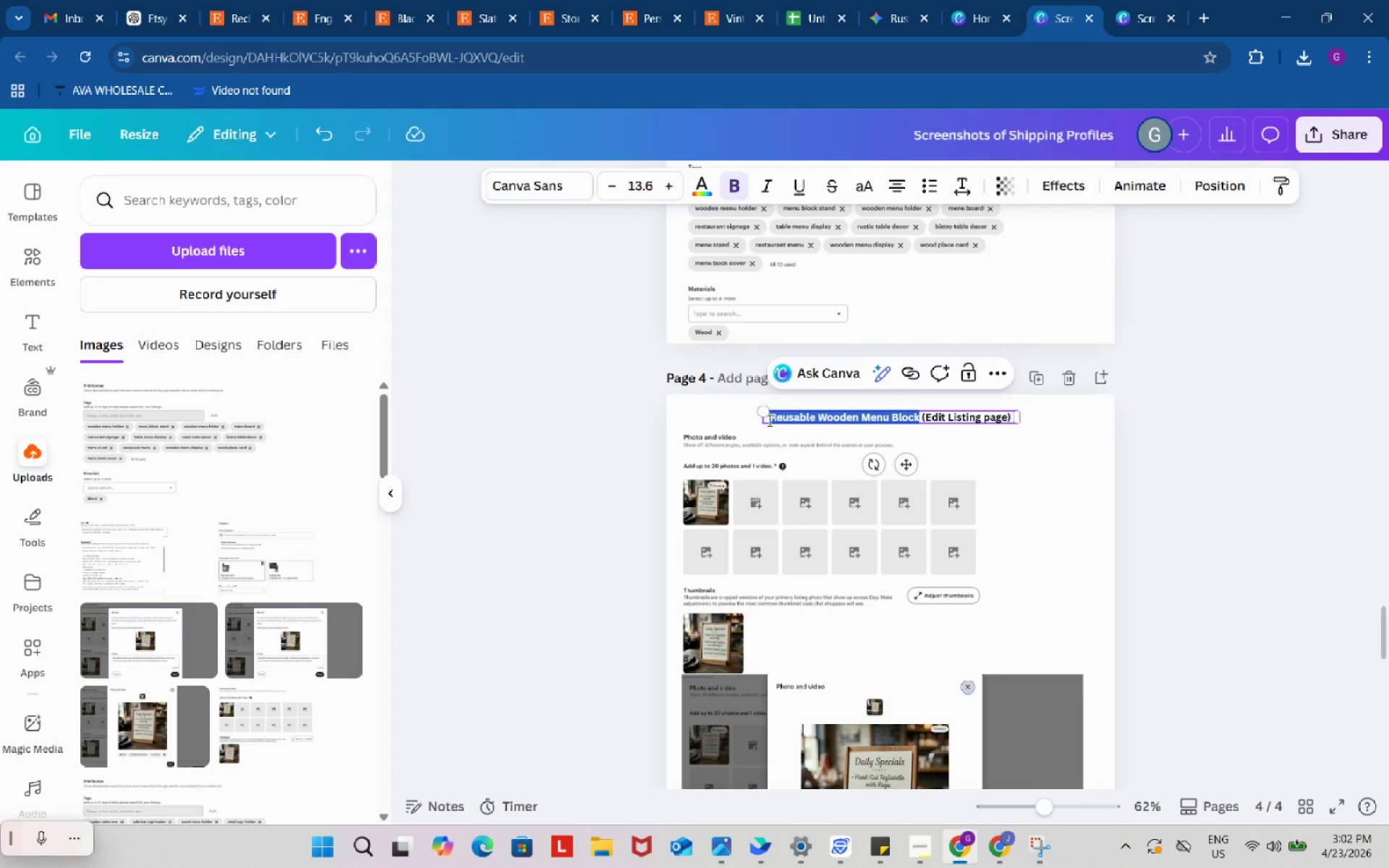 
key(Control+ControlLeft)
 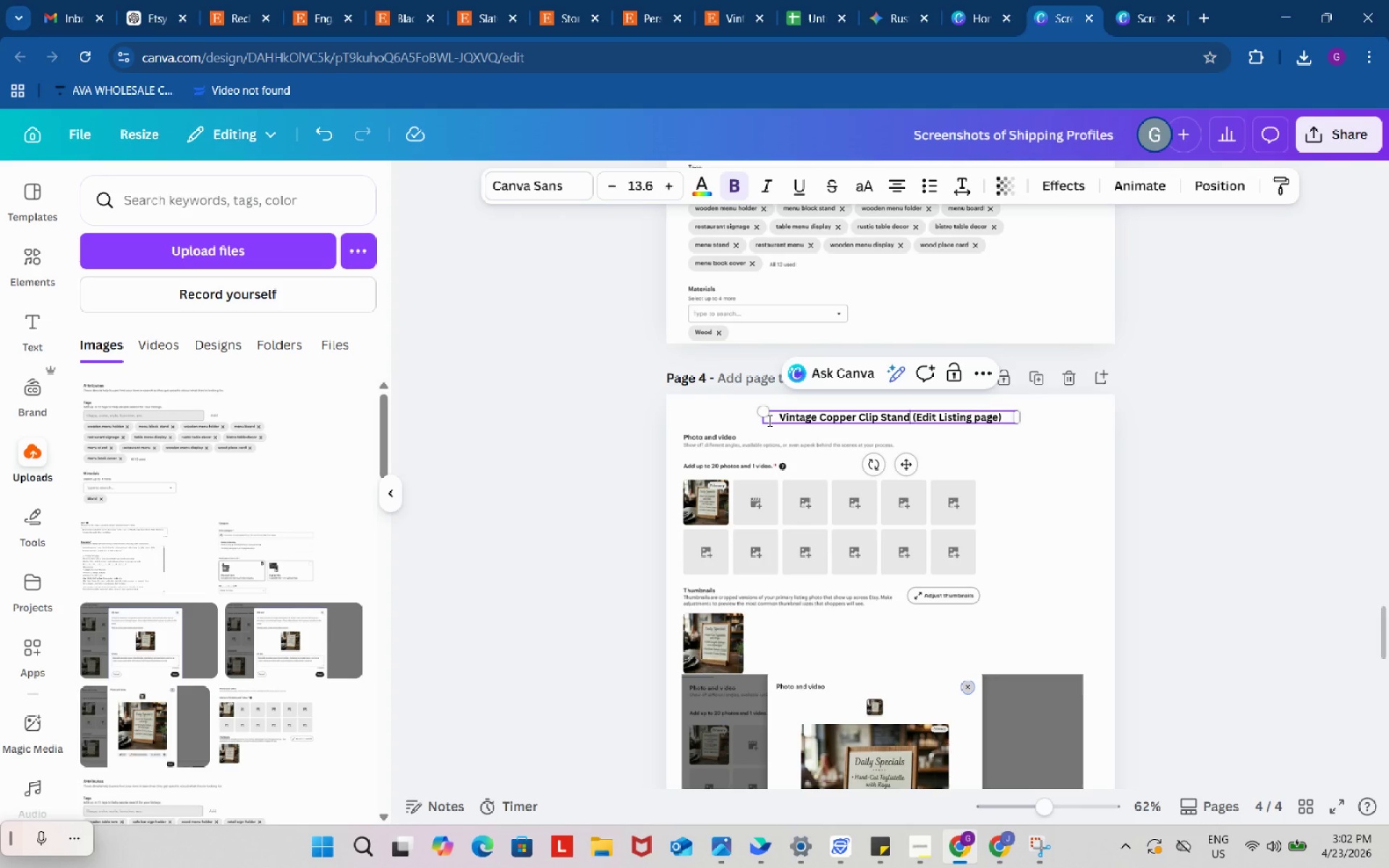 
key(Control+V)
 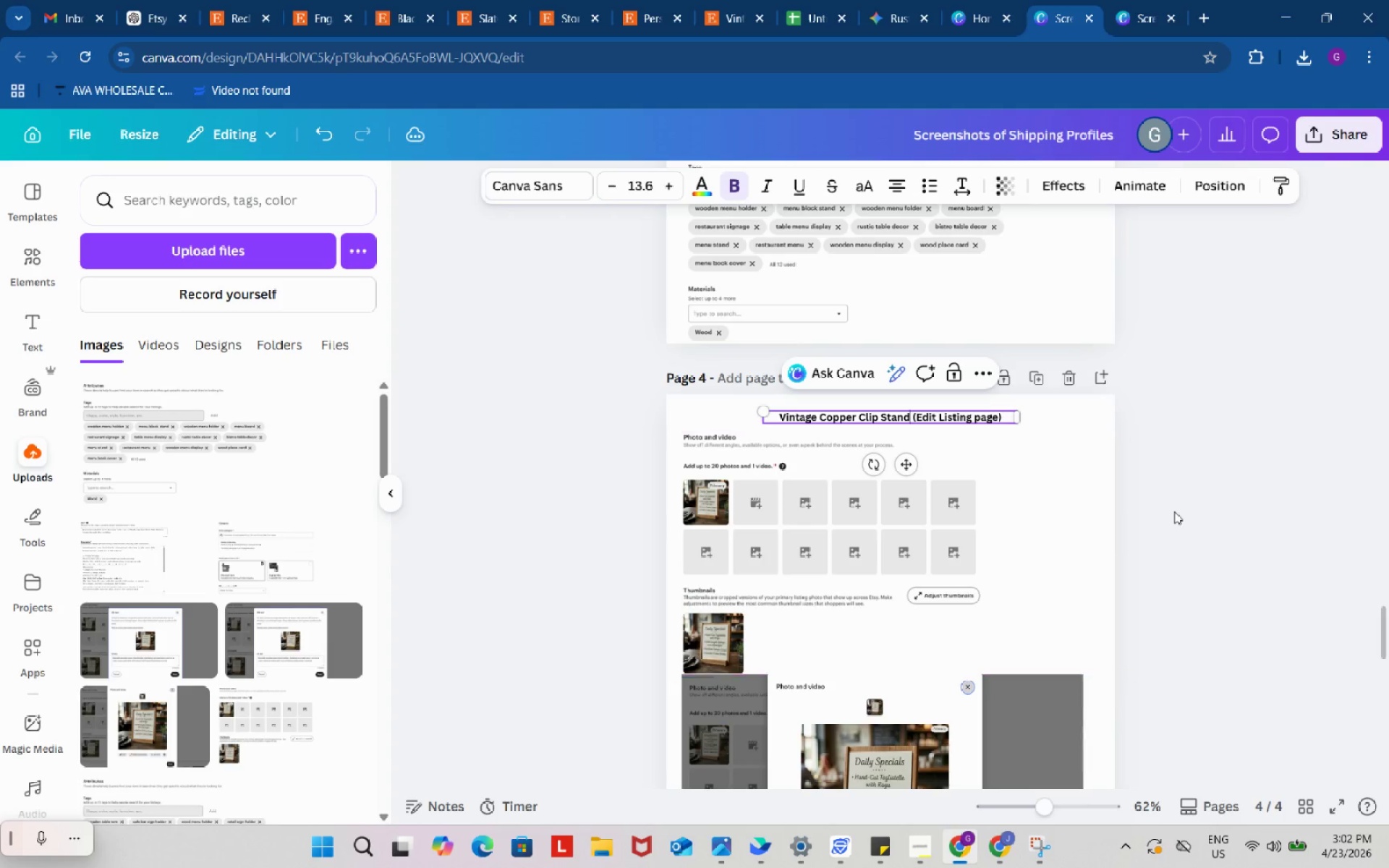 
left_click([1220, 501])
 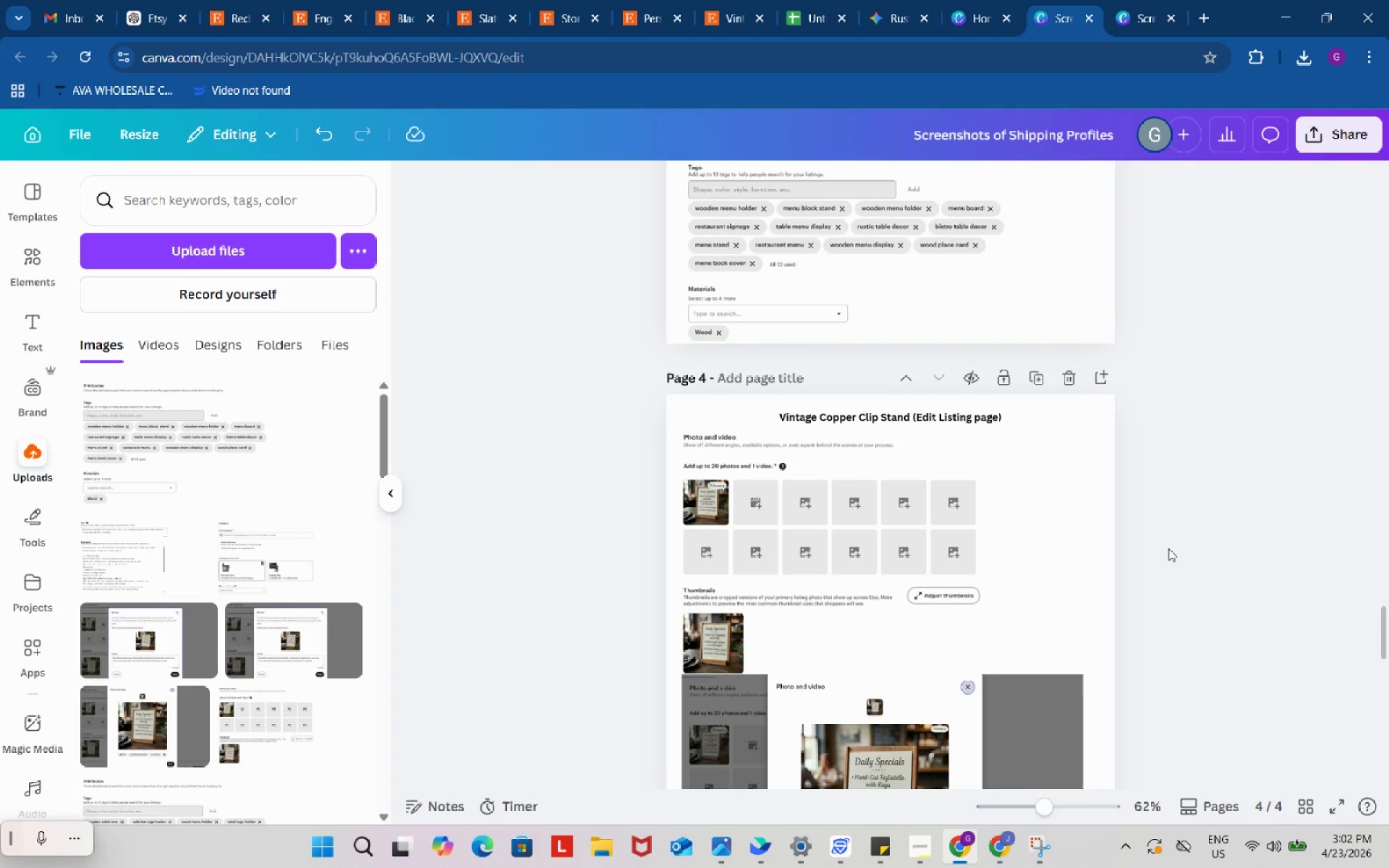 
scroll: coordinate [1168, 547], scroll_direction: down, amount: 2.0
 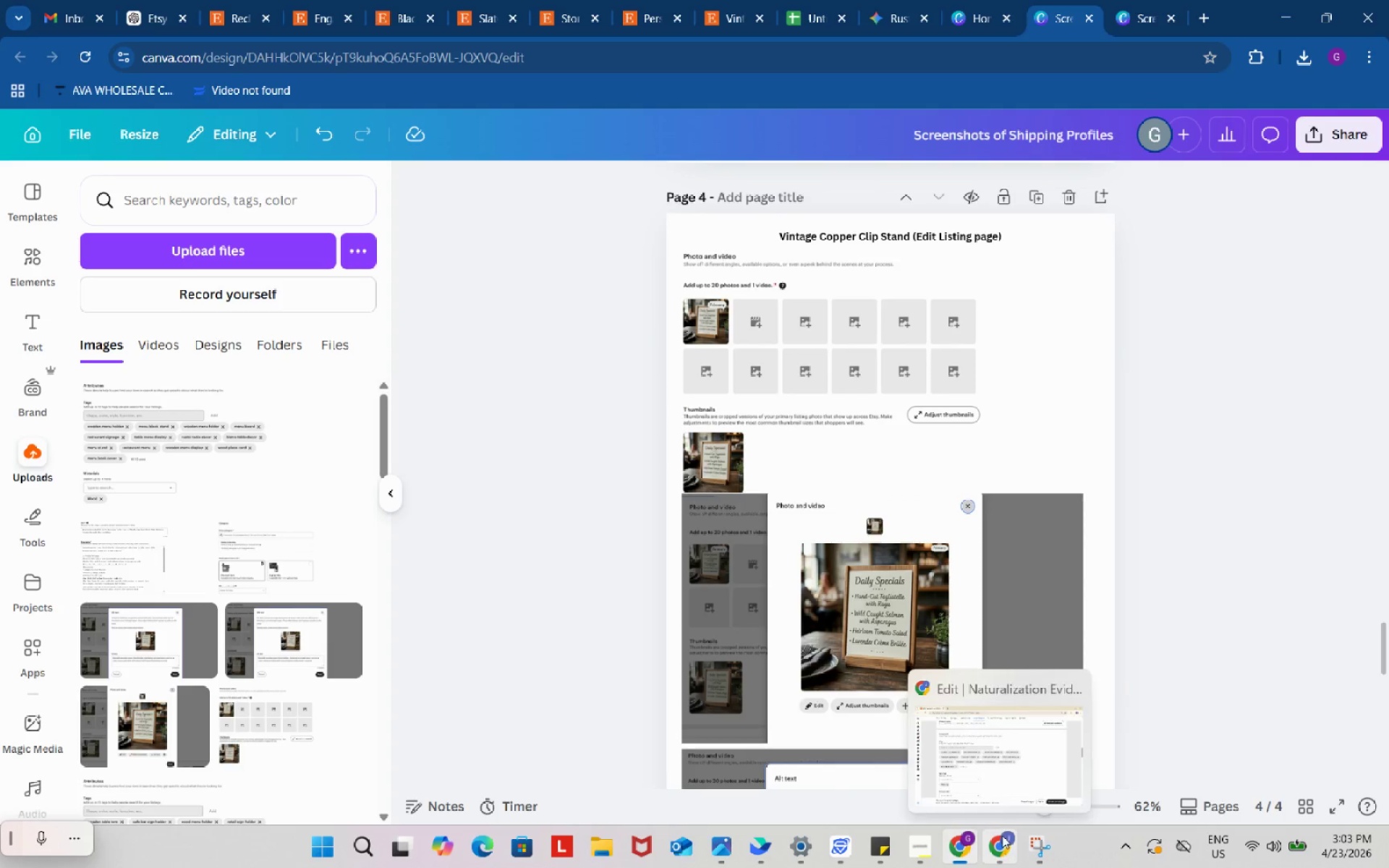 
left_click([1013, 715])
 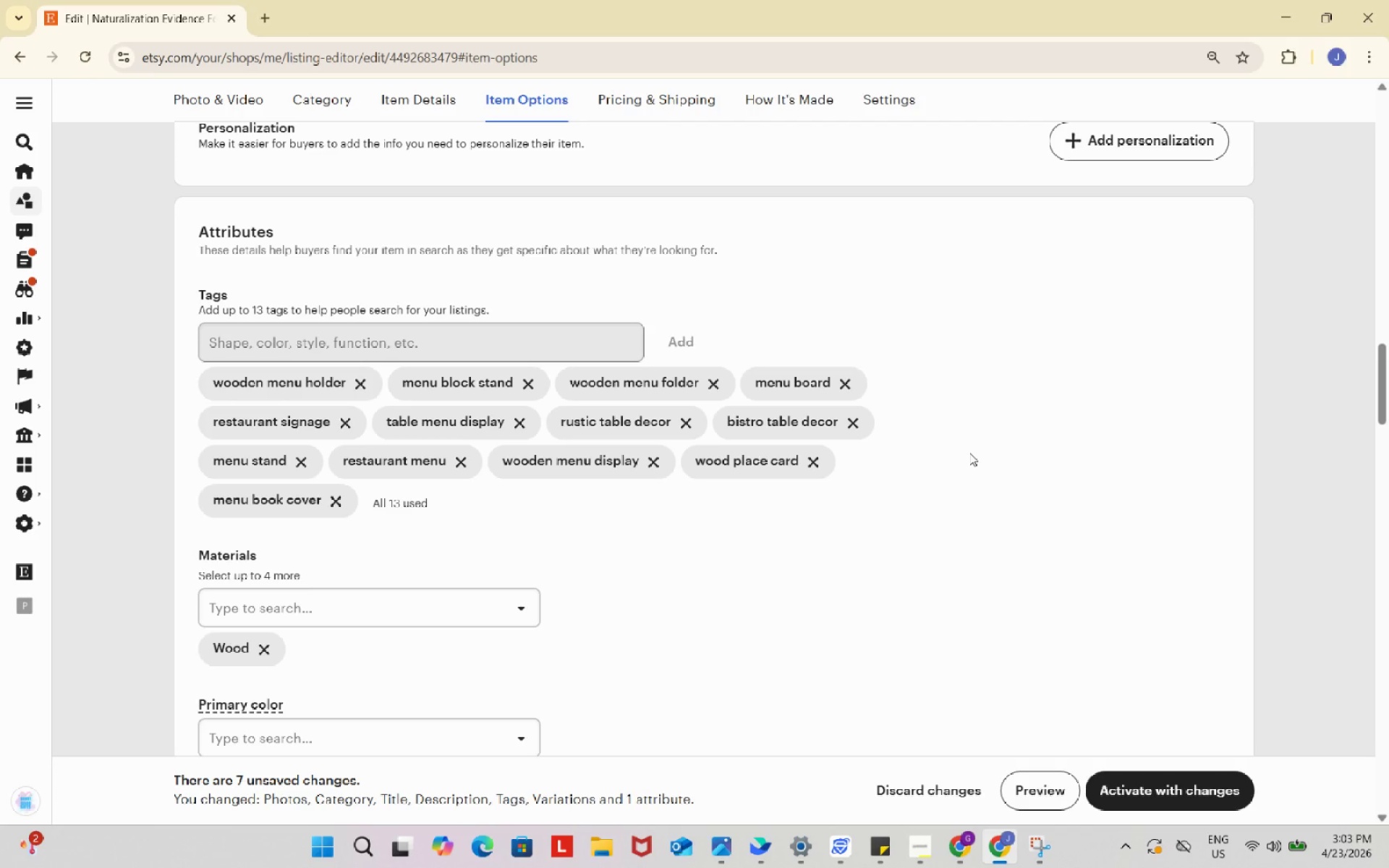 
left_click([969, 453])
 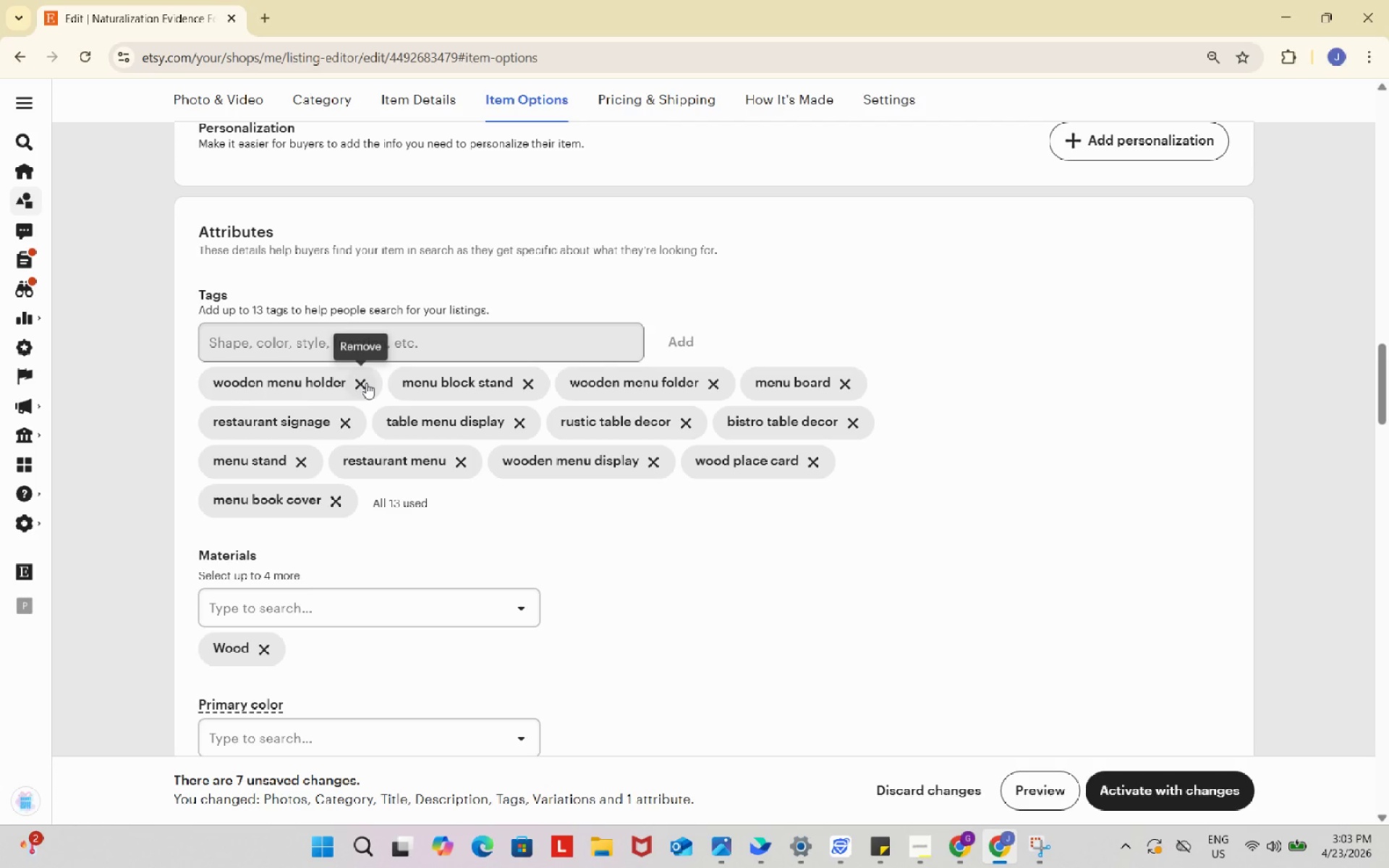 
left_click([366, 383])
 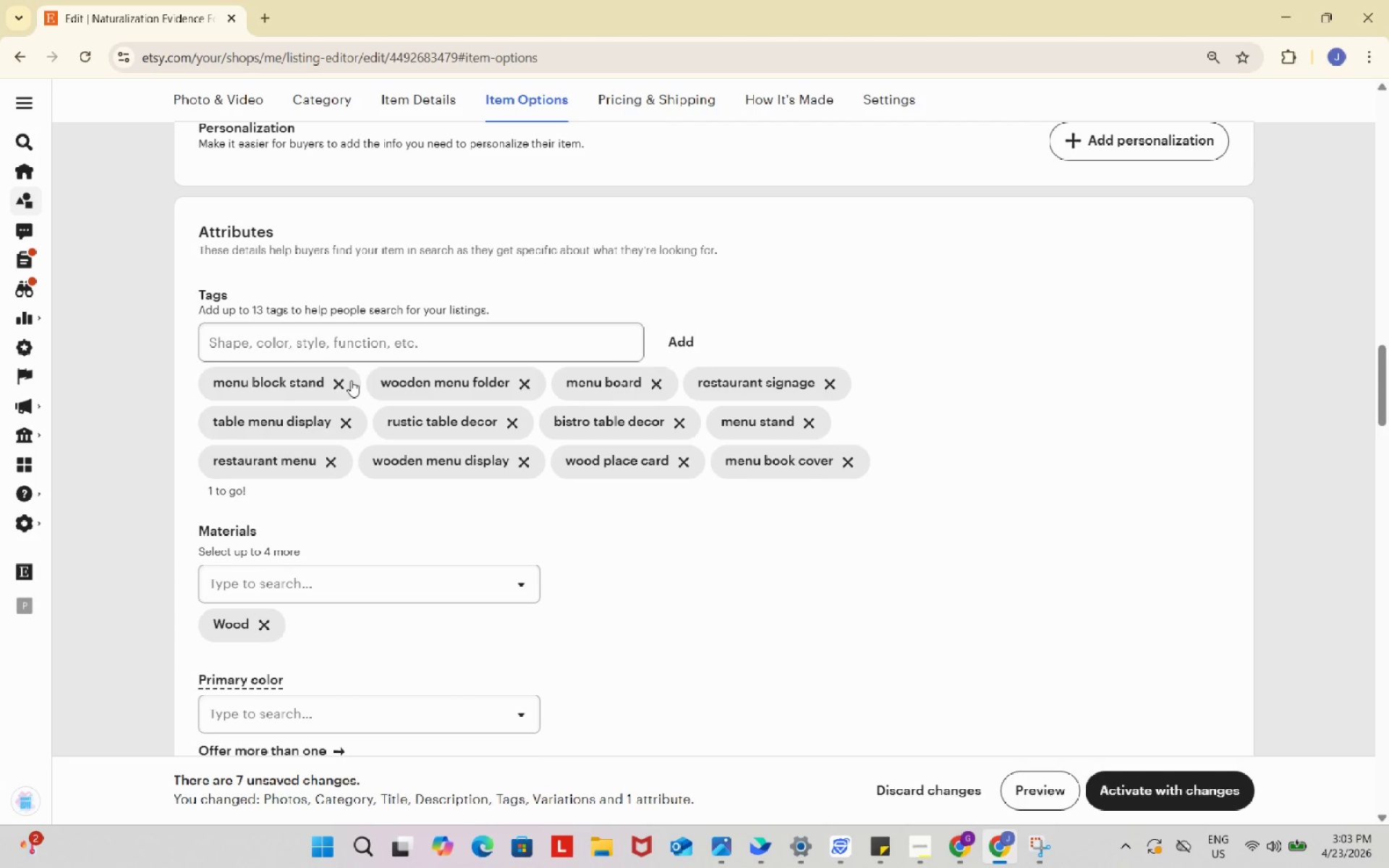 
left_click([347, 380])
 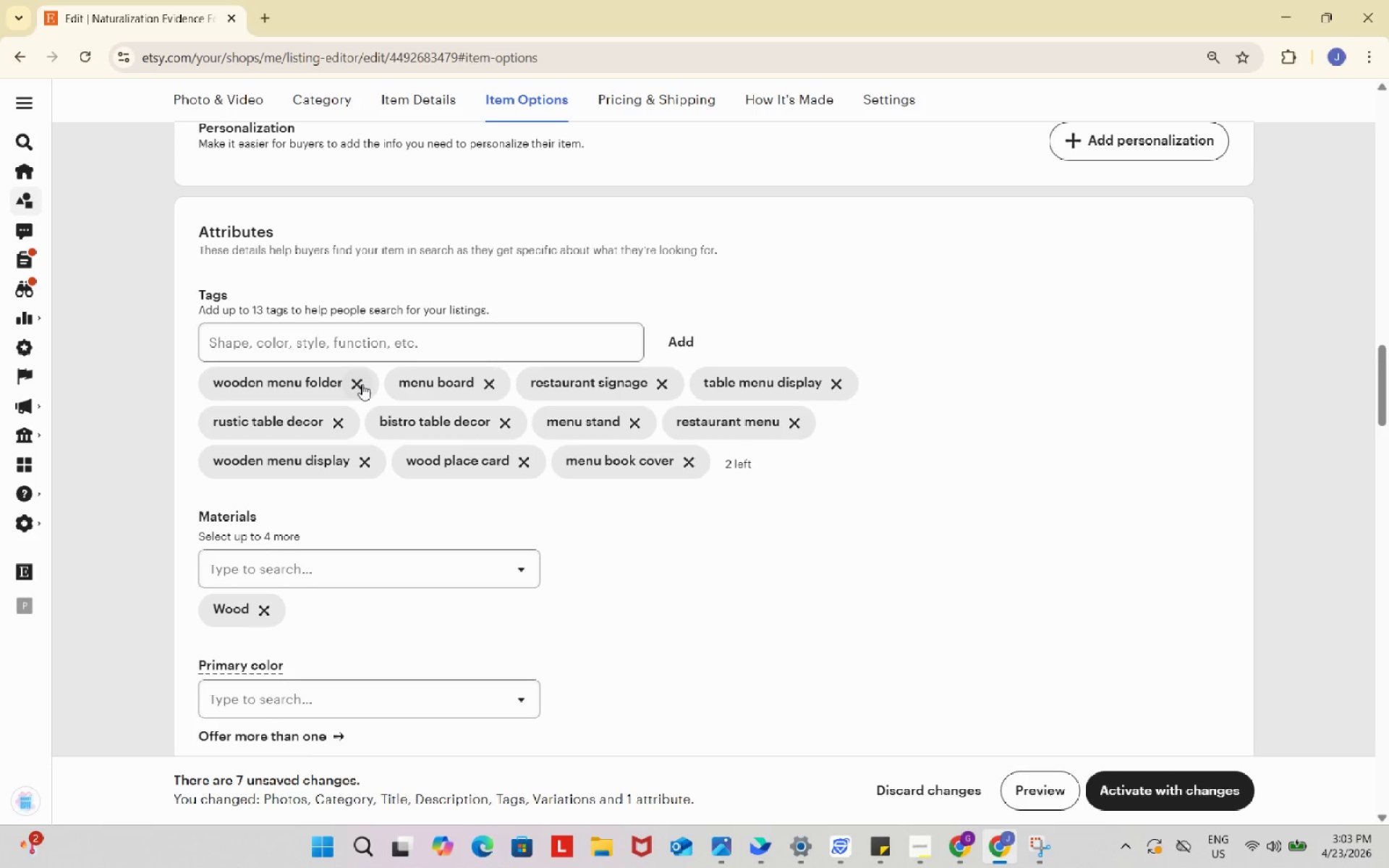 
left_click([362, 384])
 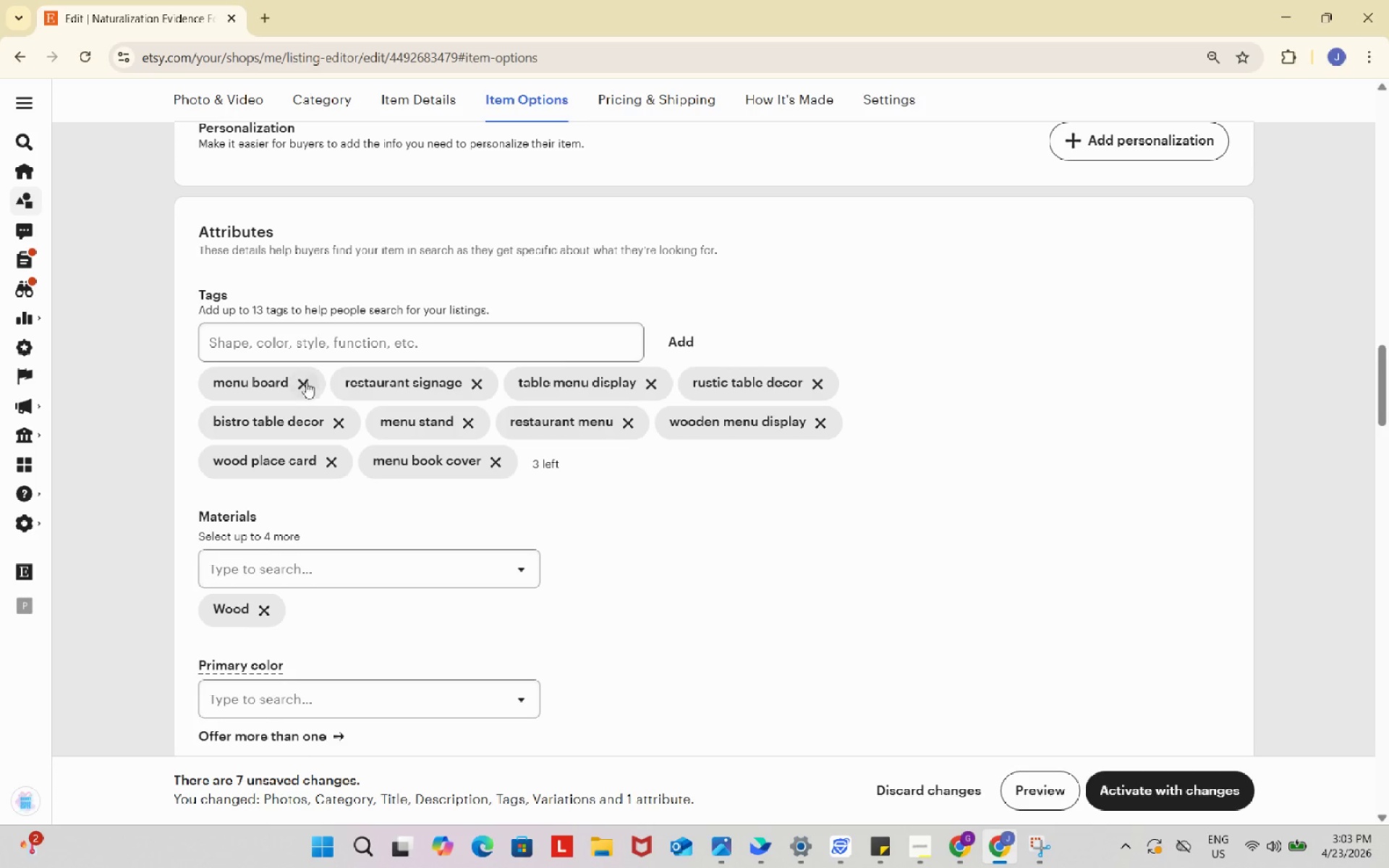 
left_click([306, 382])
 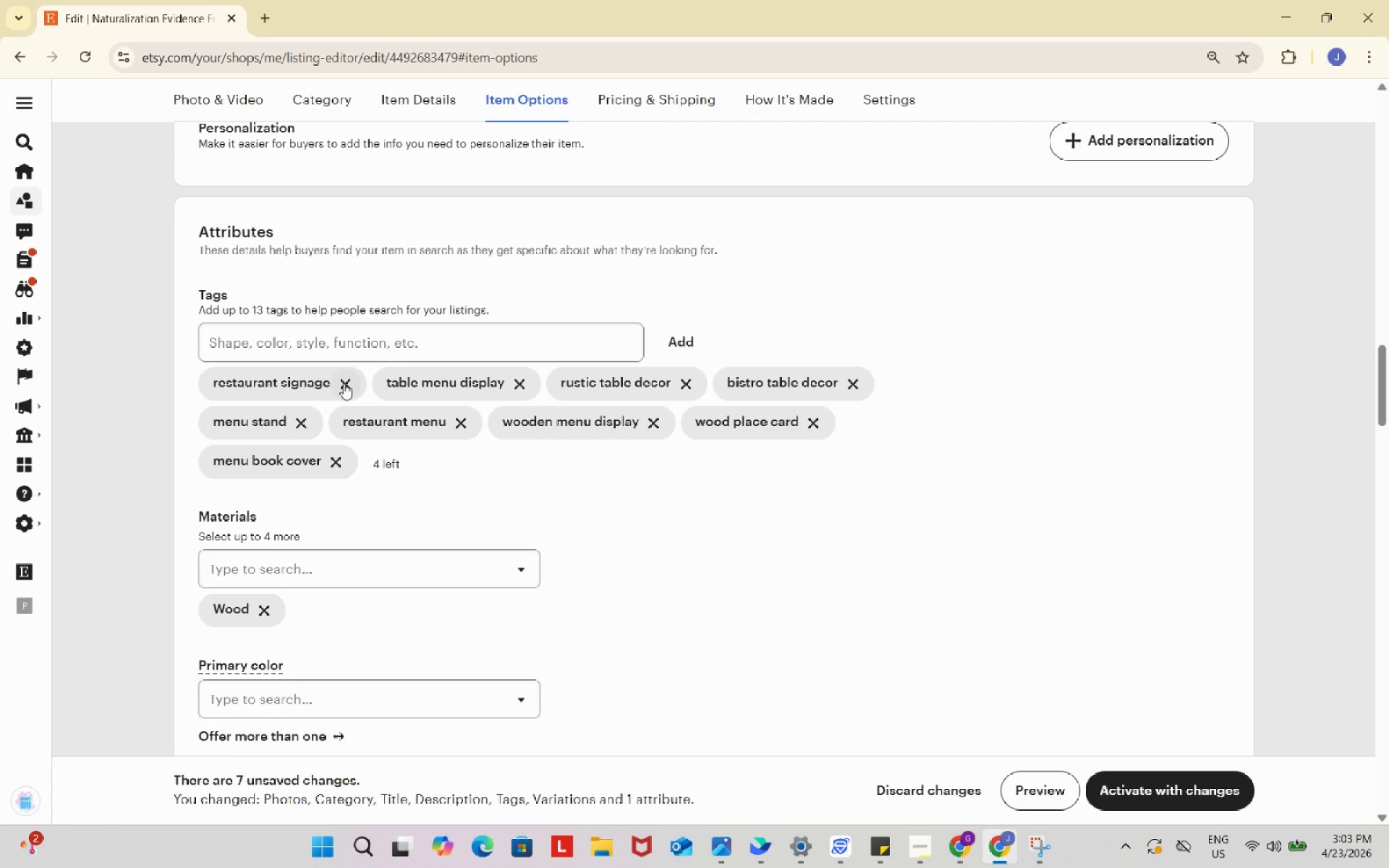 
left_click([344, 381])
 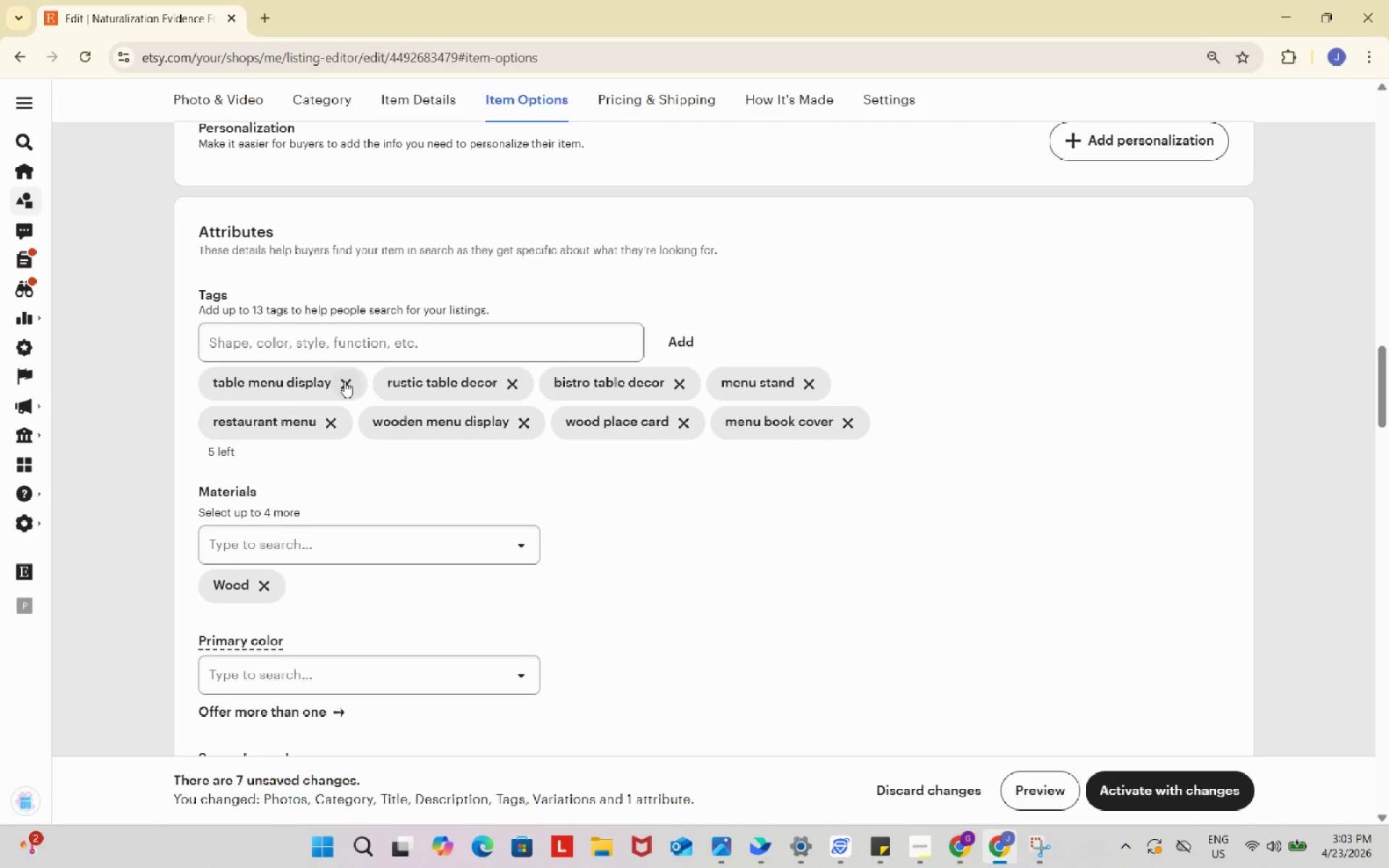 
left_click([344, 381])
 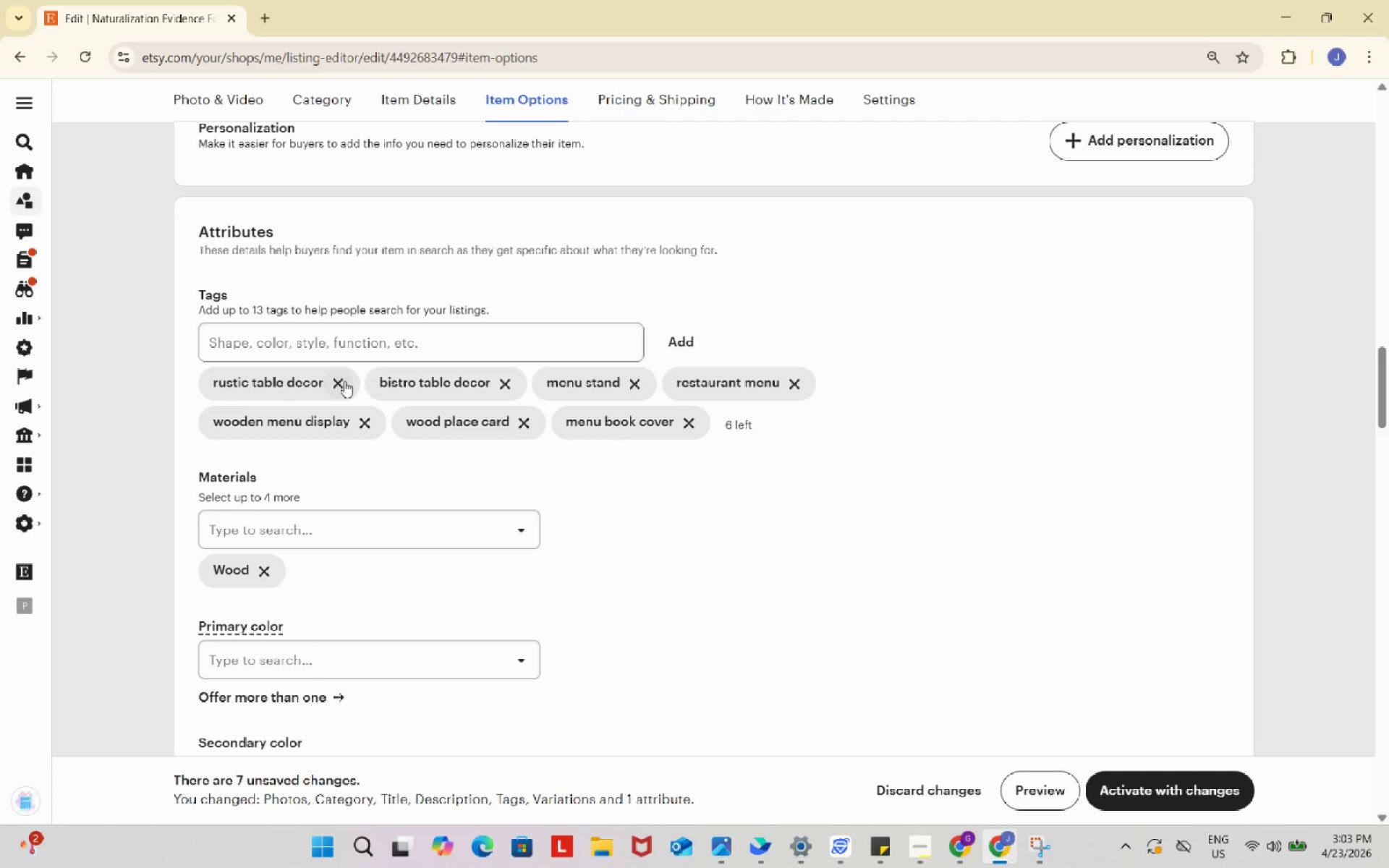 
left_click([344, 381])
 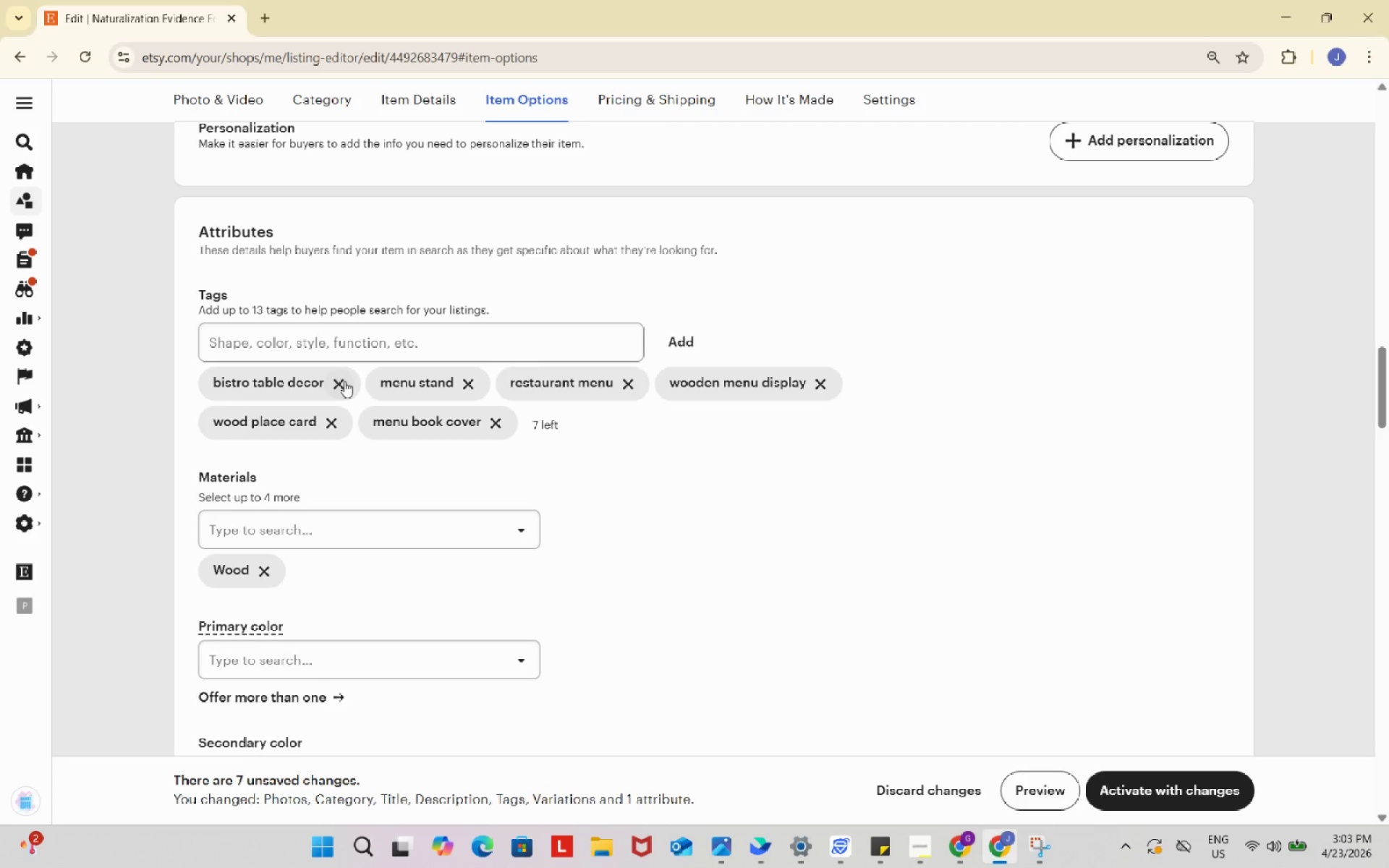 
left_click([344, 381])
 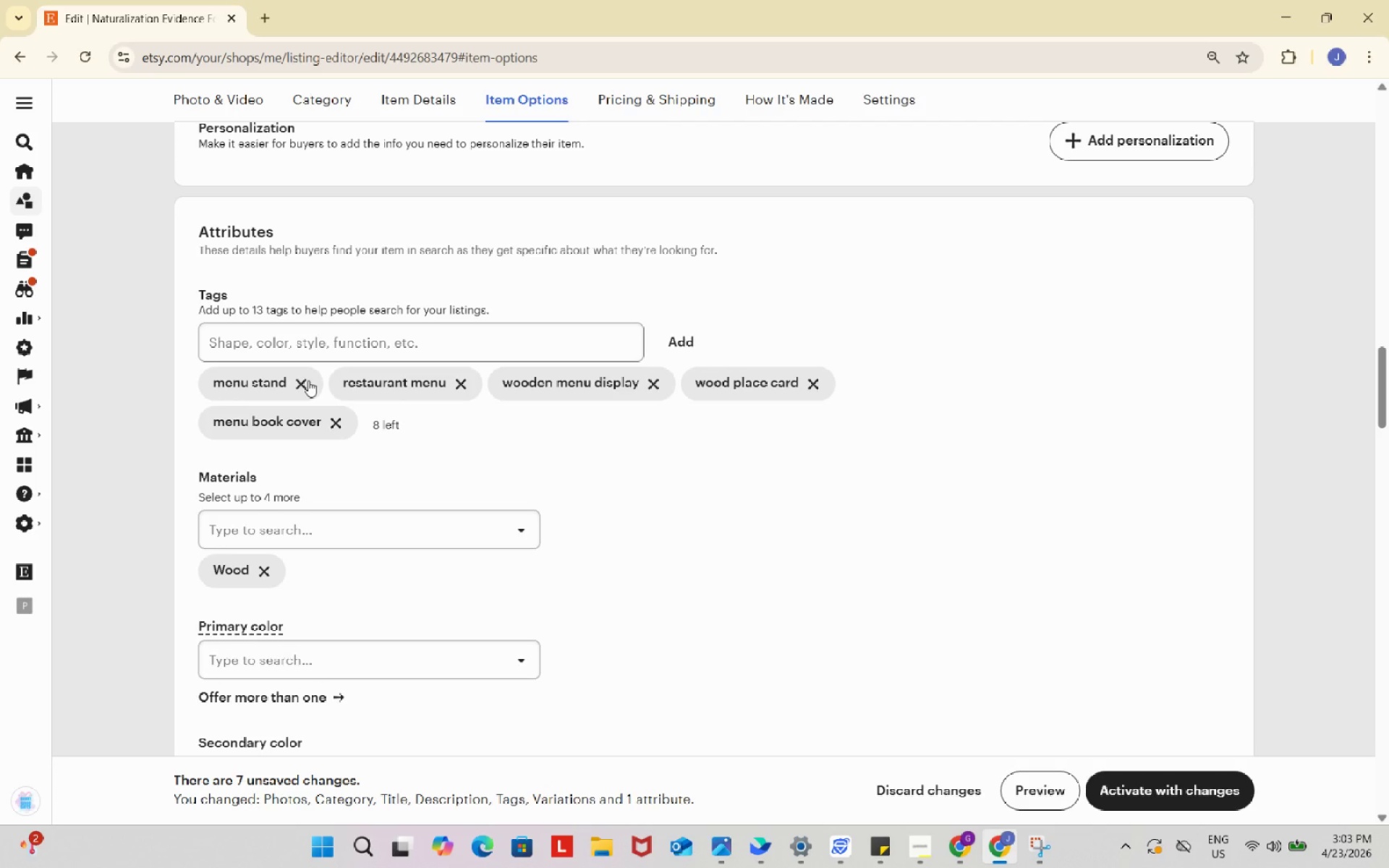 
left_click([304, 378])
 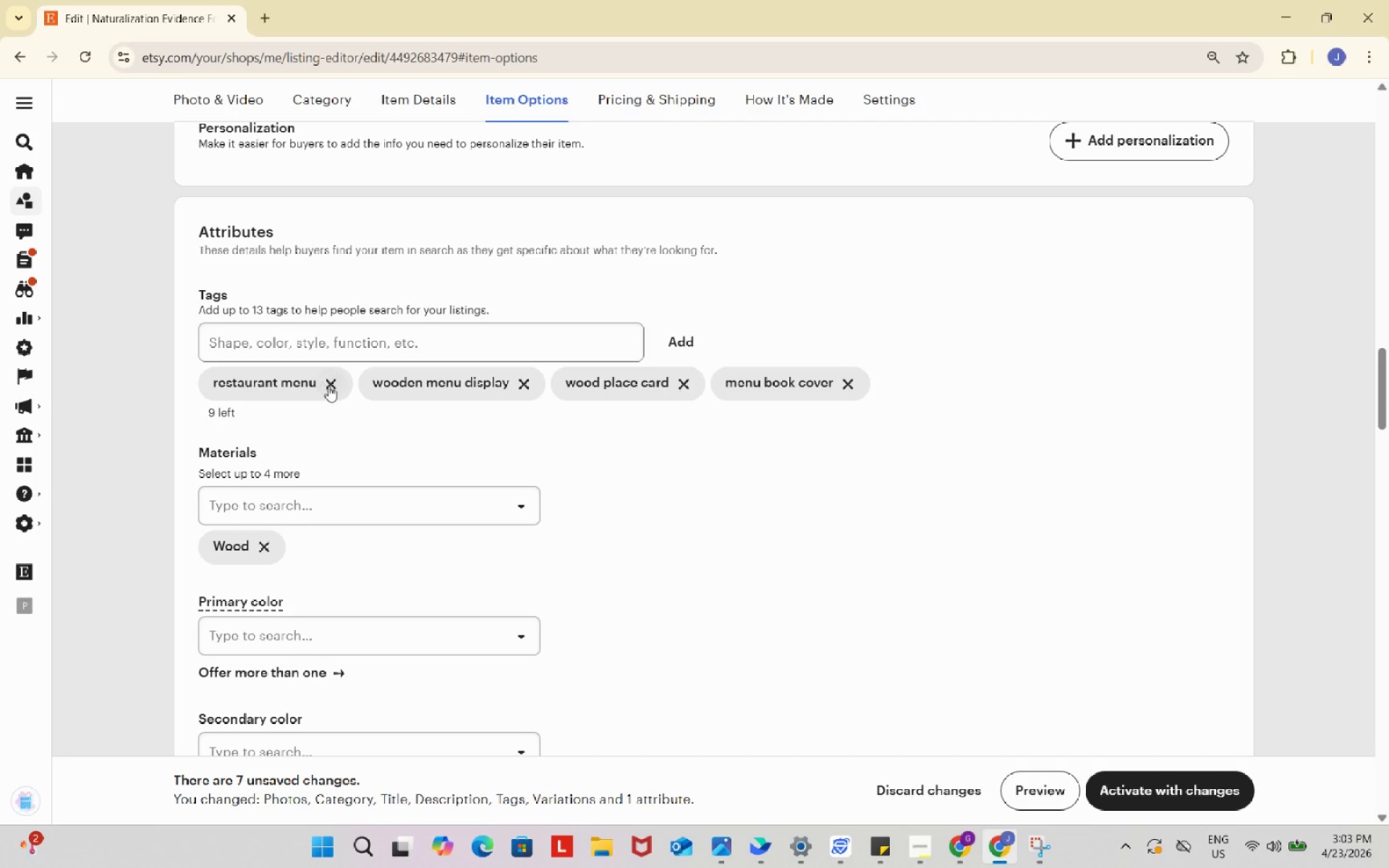 
left_click([330, 386])
 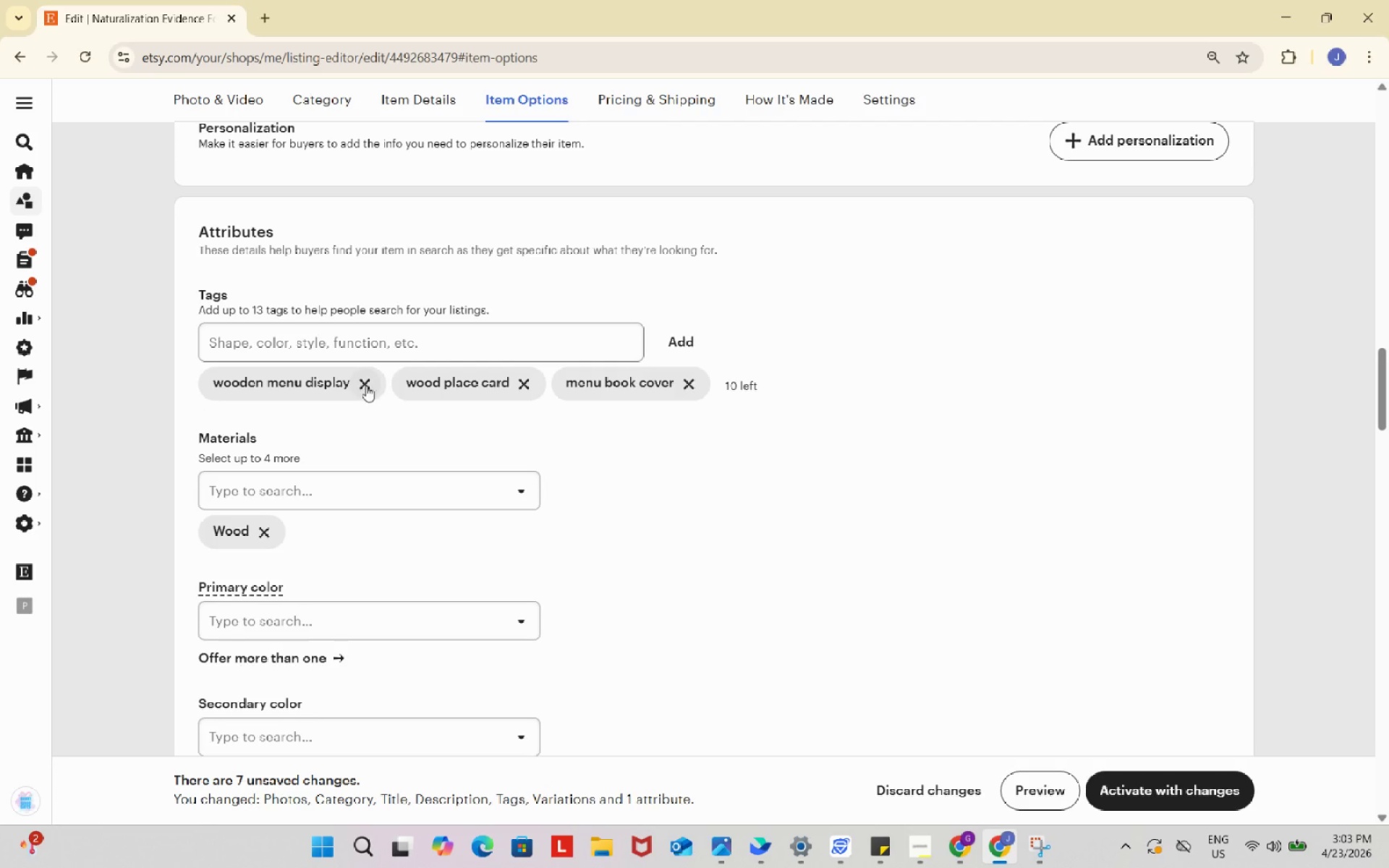 
left_click([366, 386])
 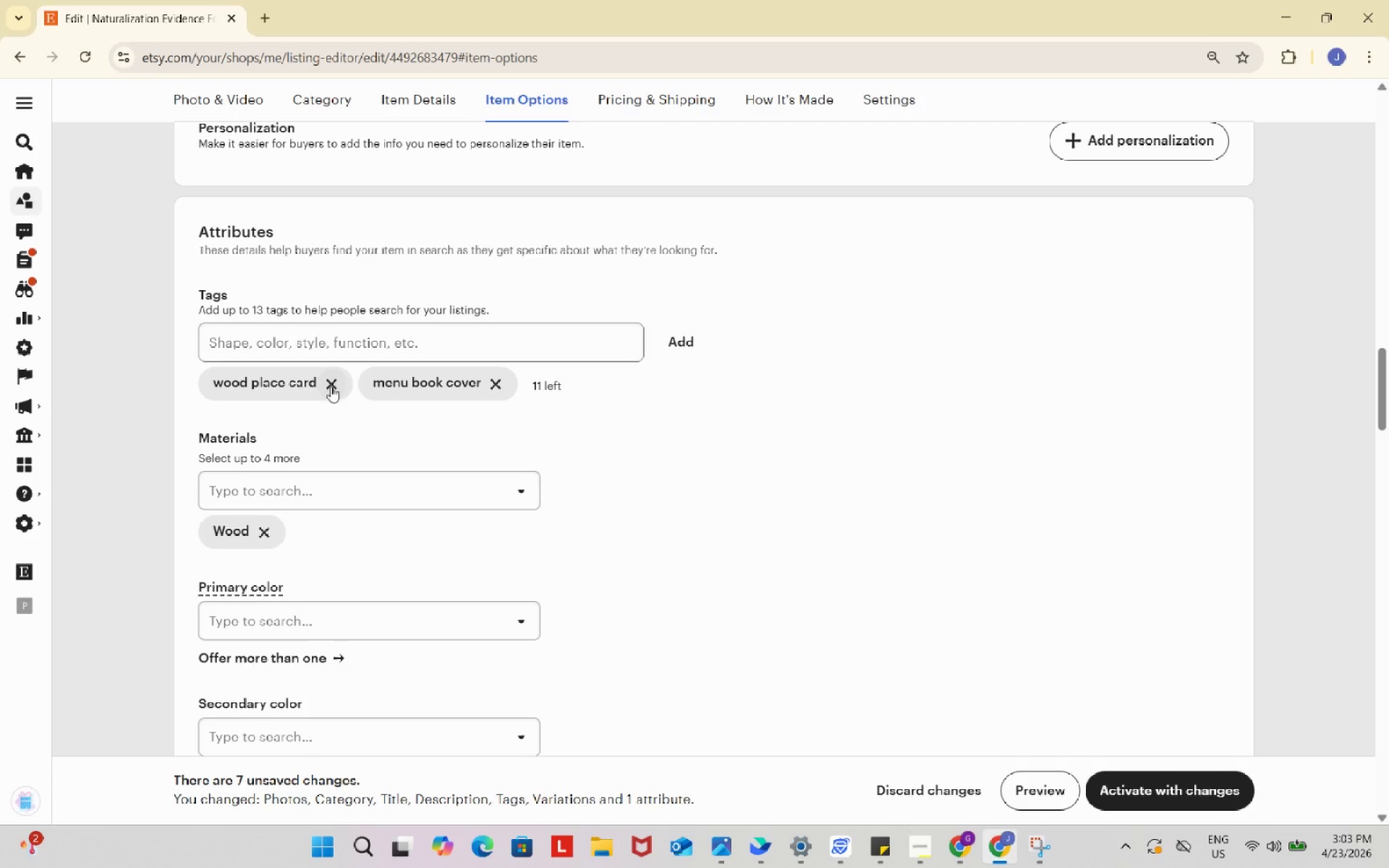 
left_click([331, 386])
 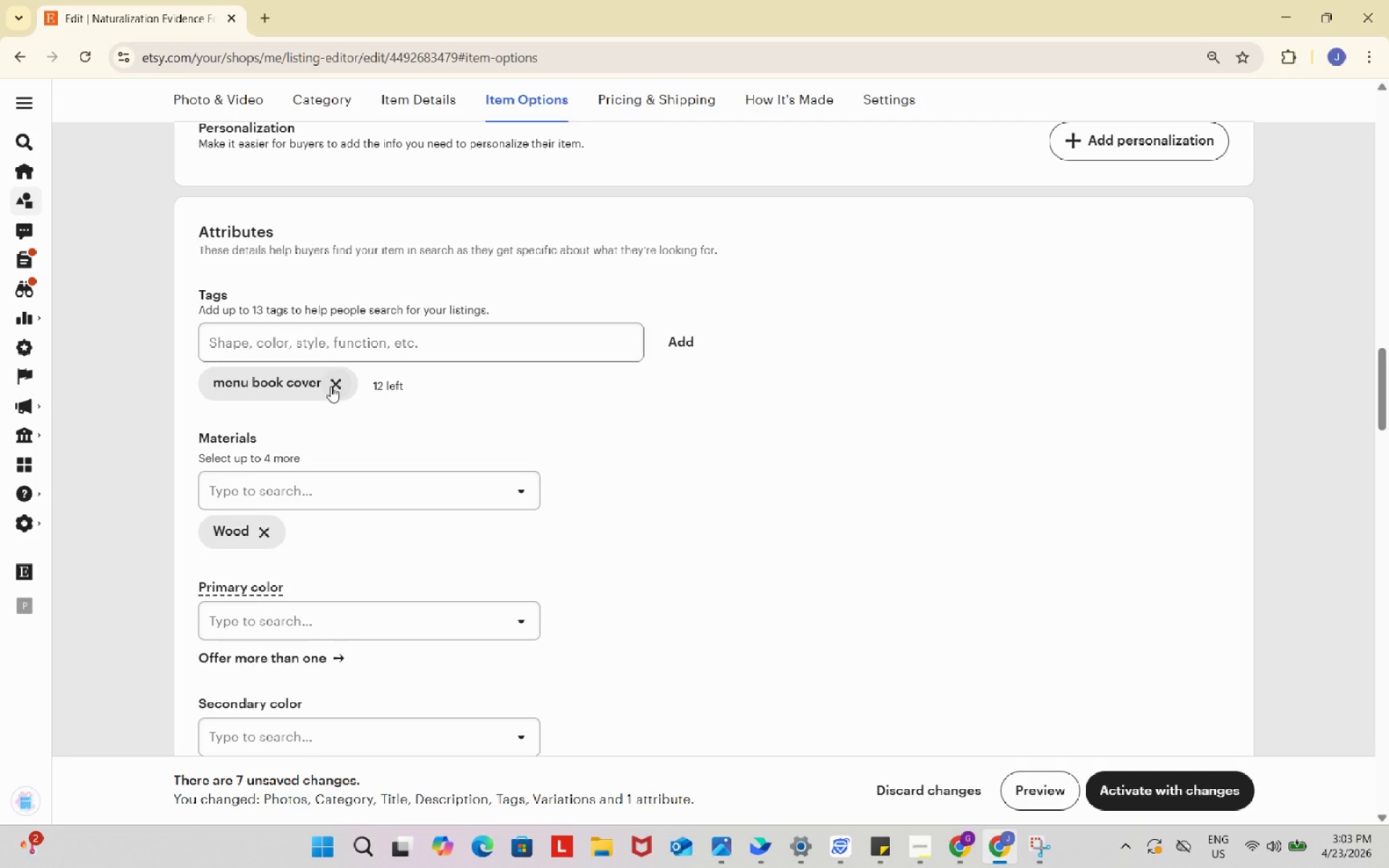 
left_click([331, 386])
 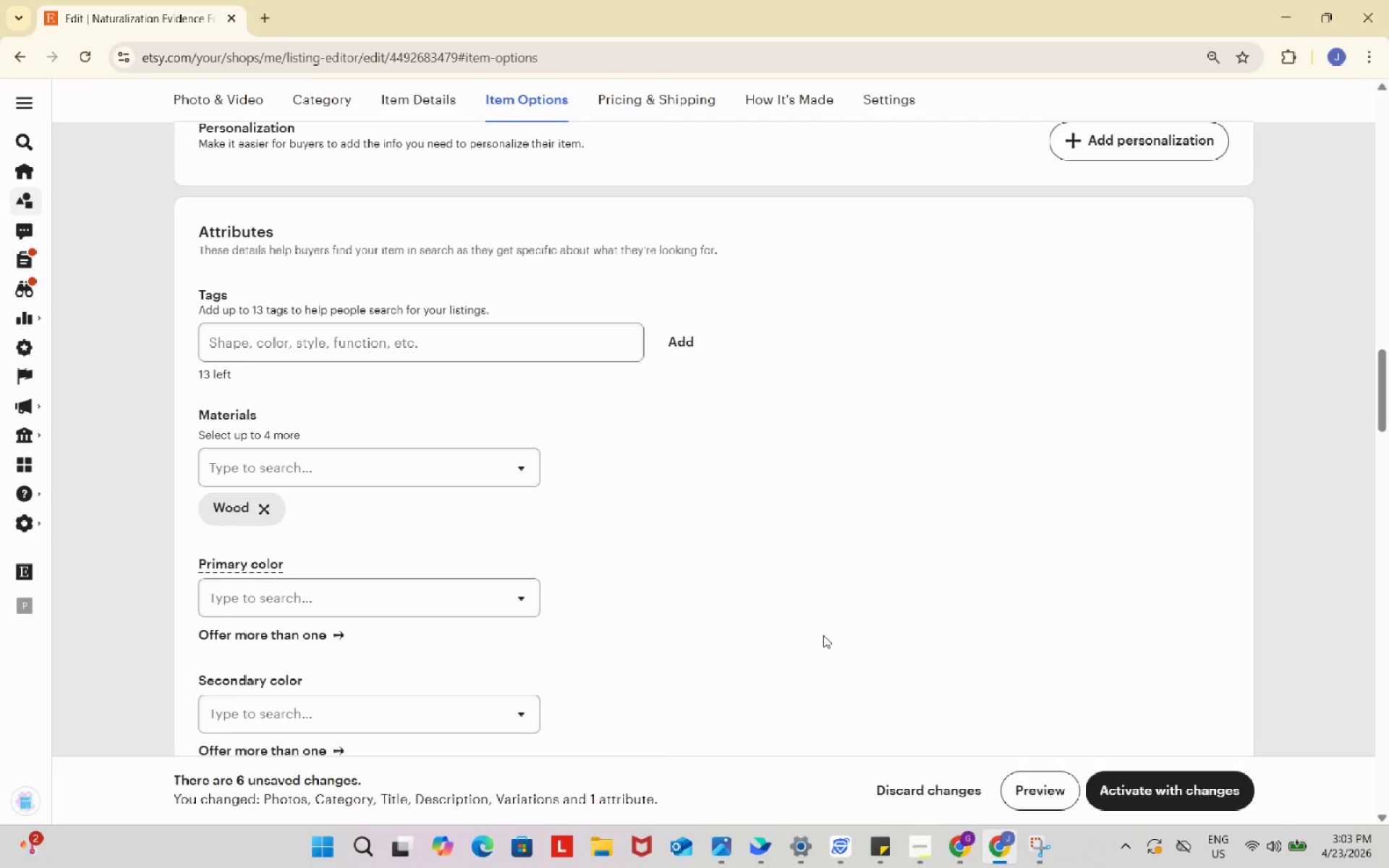 
scroll: coordinate [449, 432], scroll_direction: up, amount: 24.0
 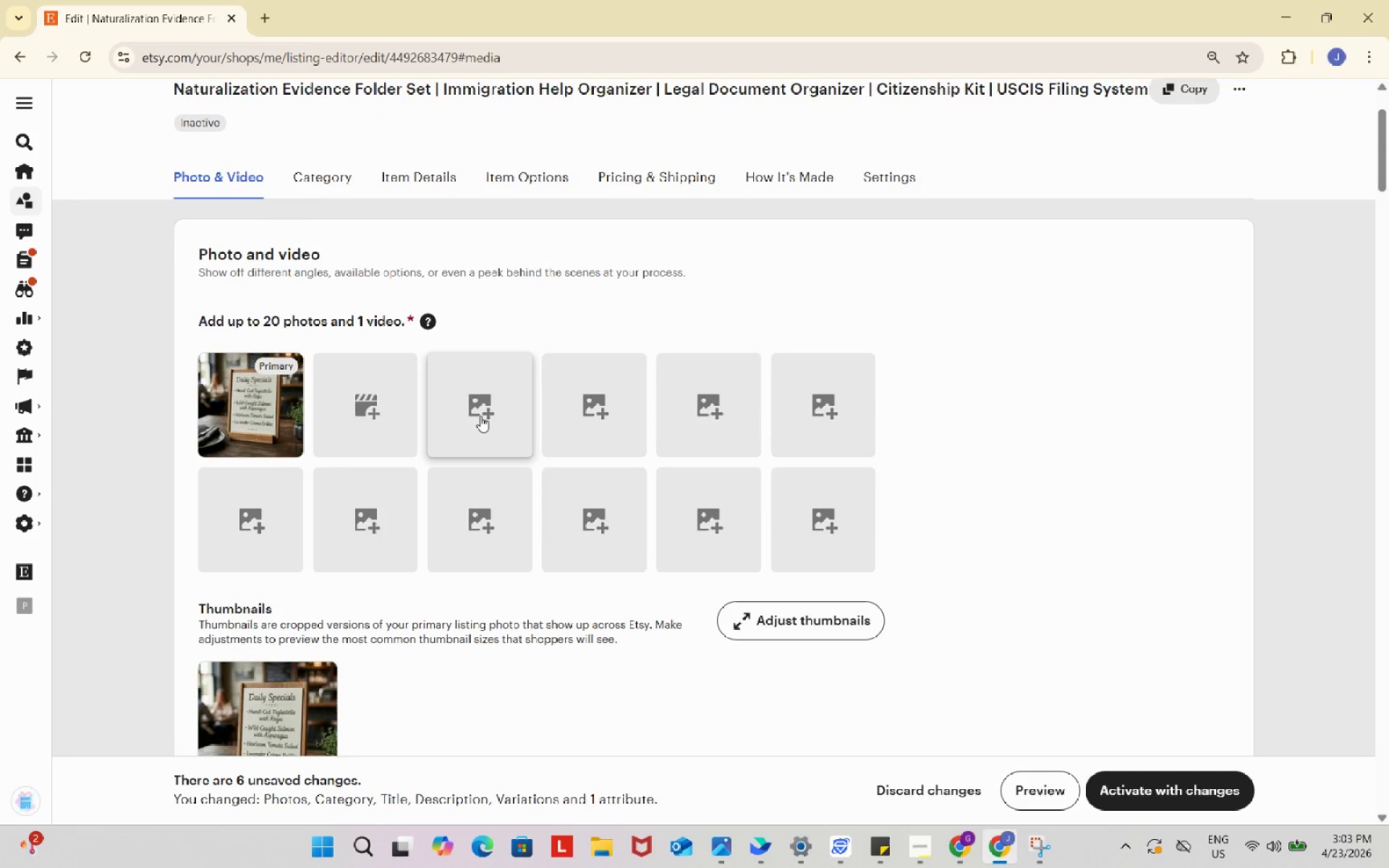 
left_click([480, 416])
 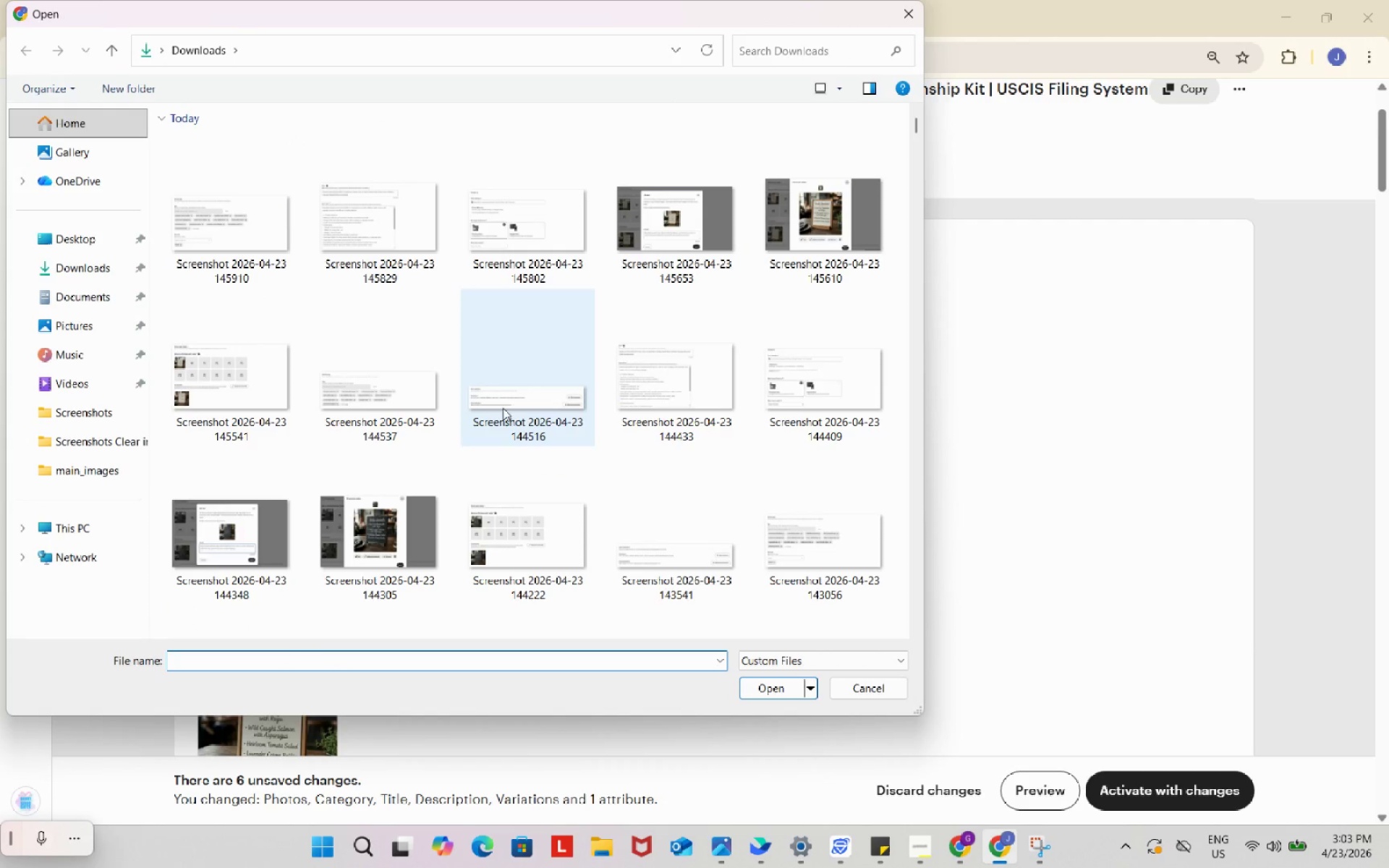 
scroll: coordinate [713, 365], scroll_direction: down, amount: 2.0
 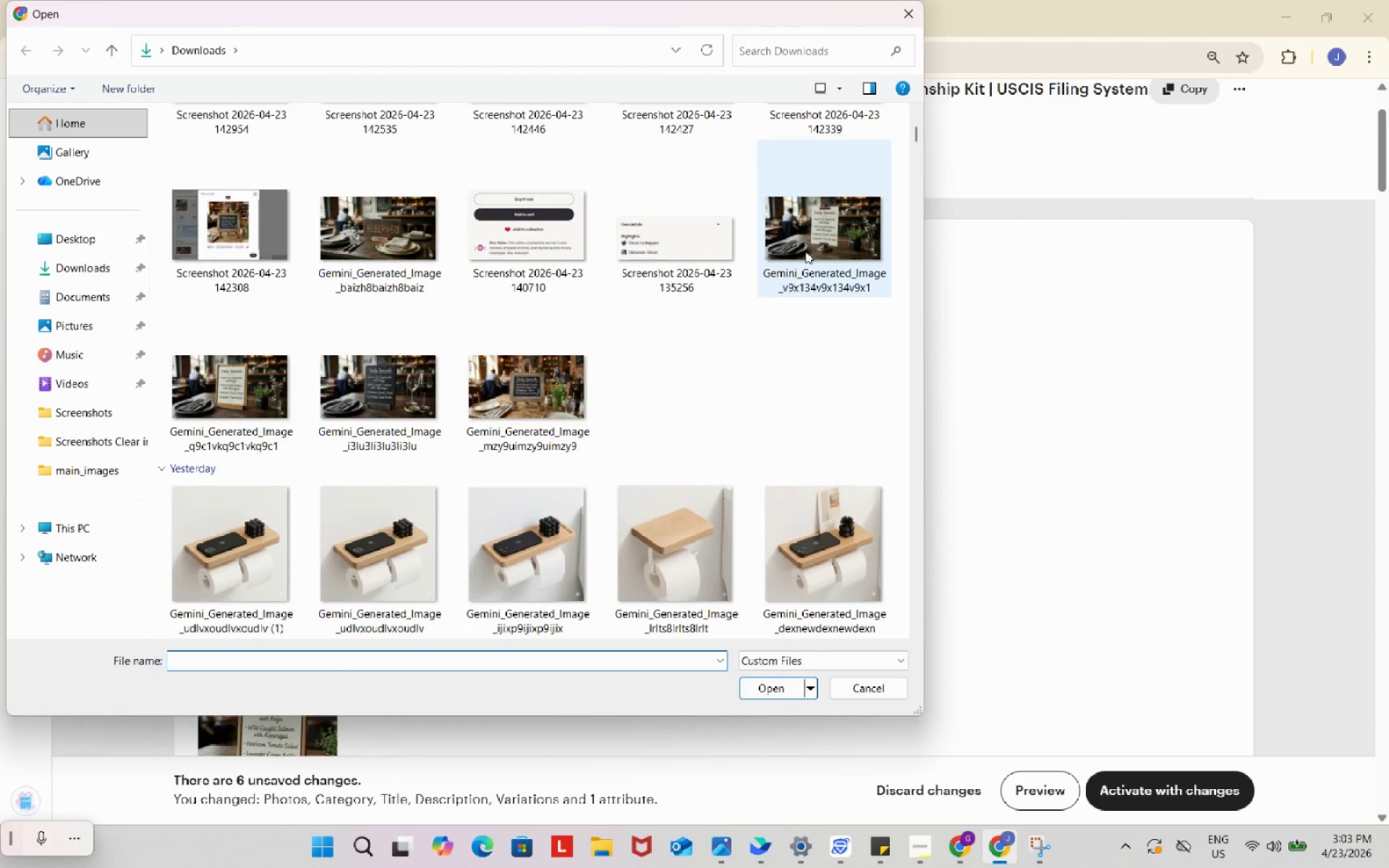 
left_click([815, 234])
 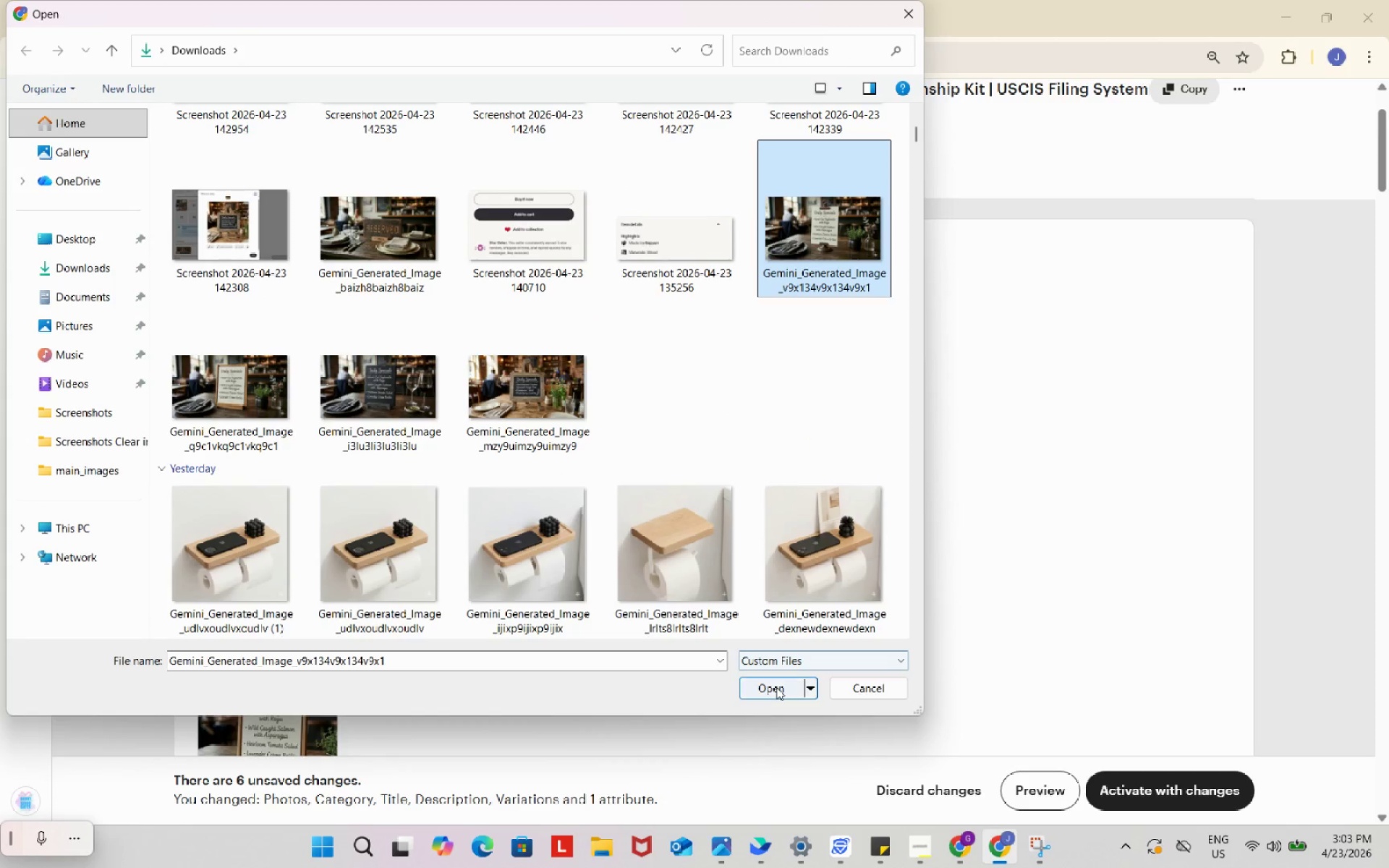 
left_click([776, 687])
 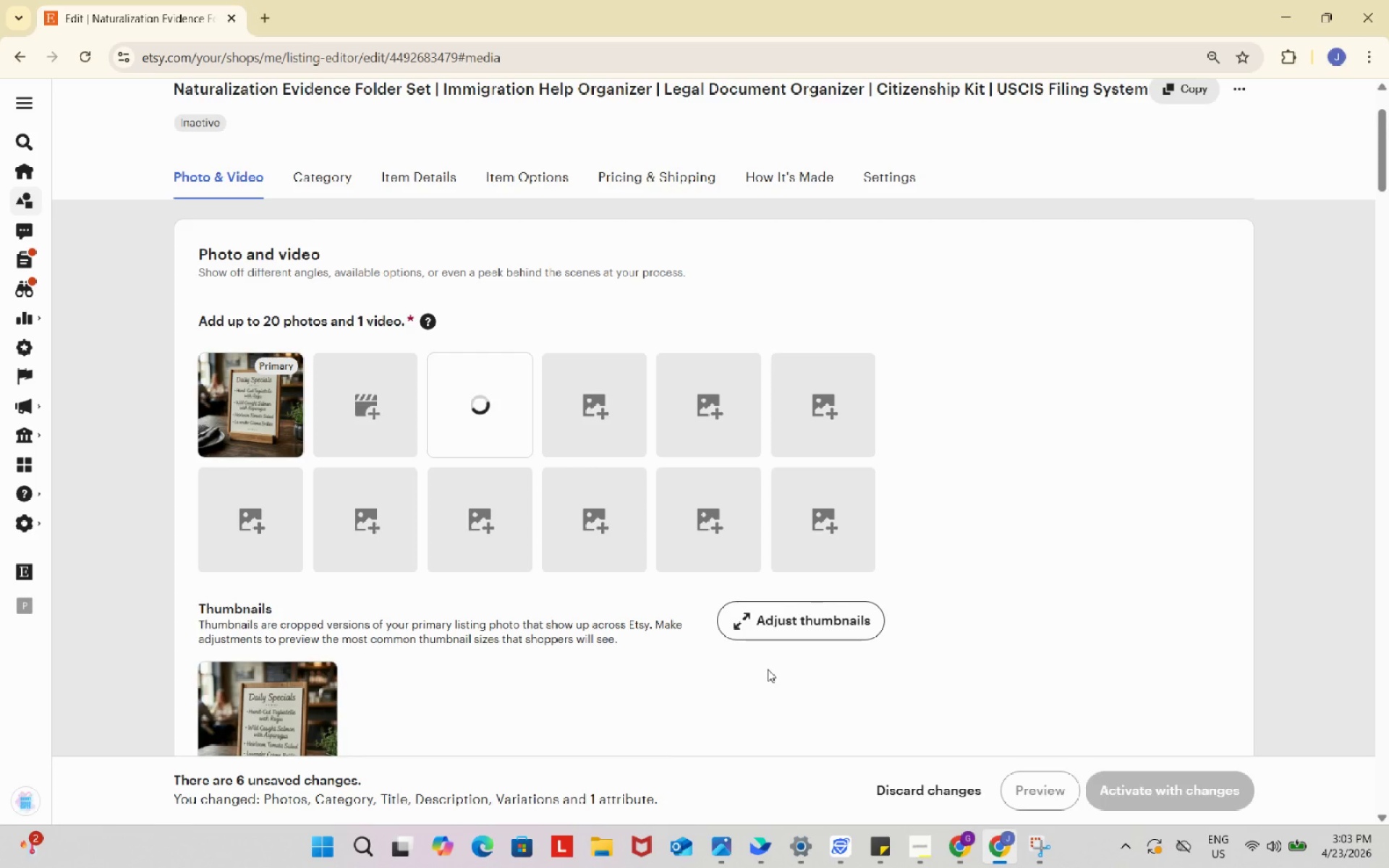 
scroll: coordinate [447, 563], scroll_direction: down, amount: 4.0
 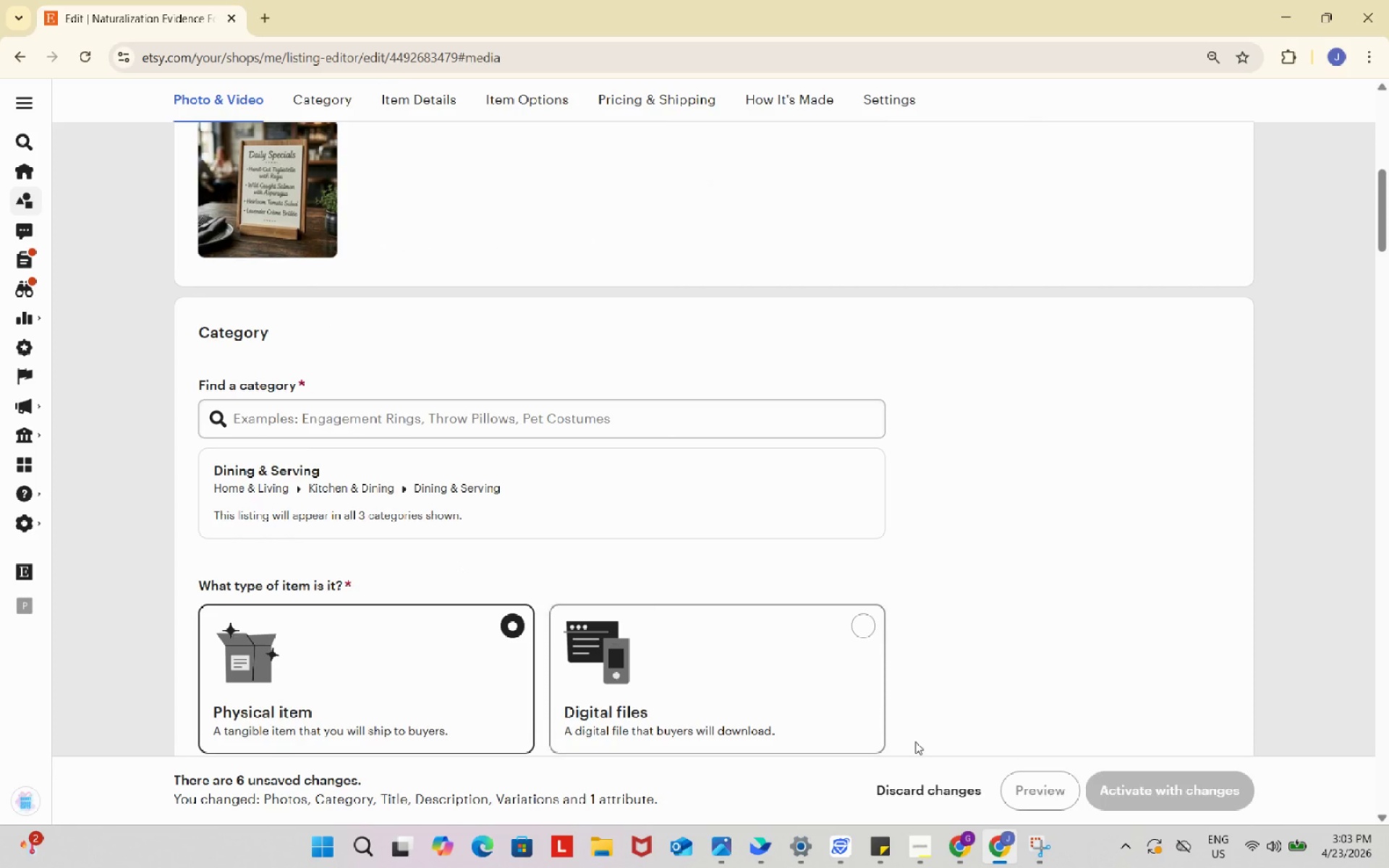 
left_click([922, 845])